 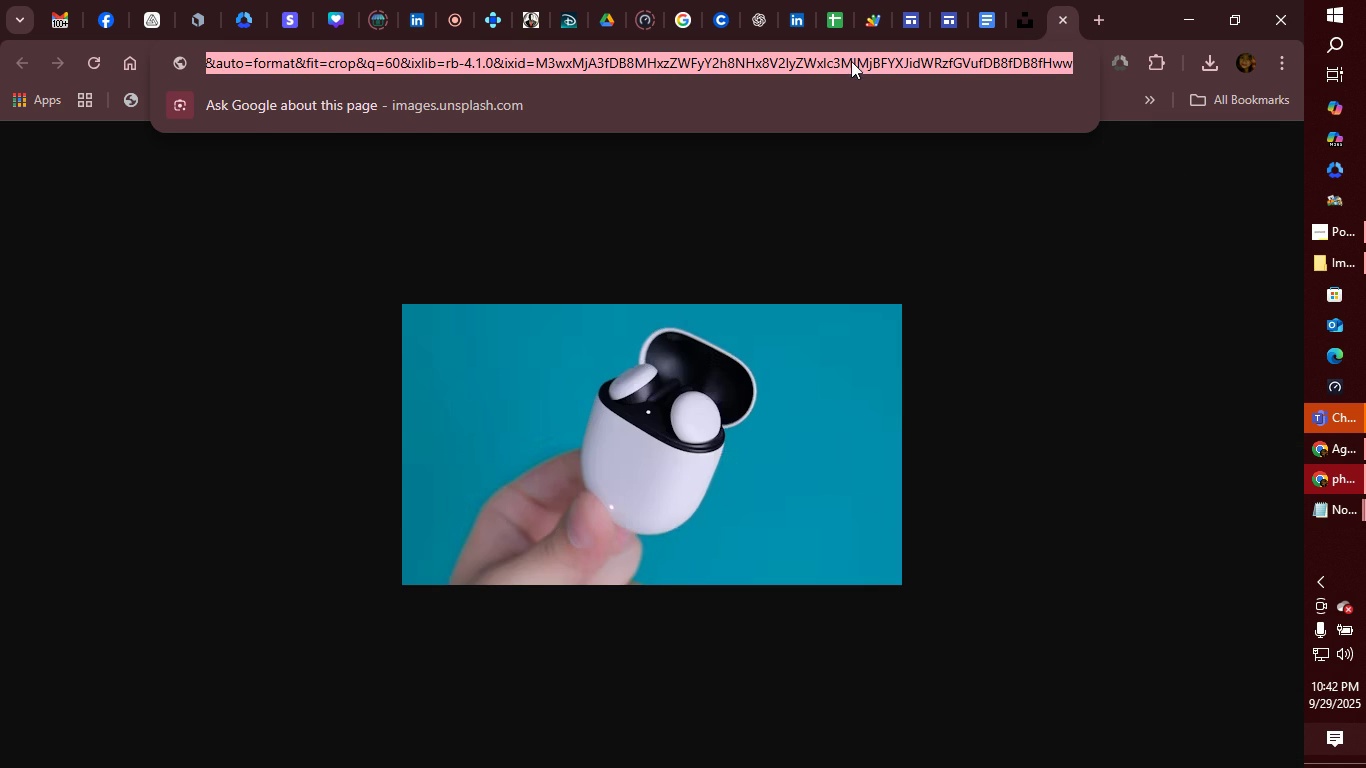 
key(Control+C)
 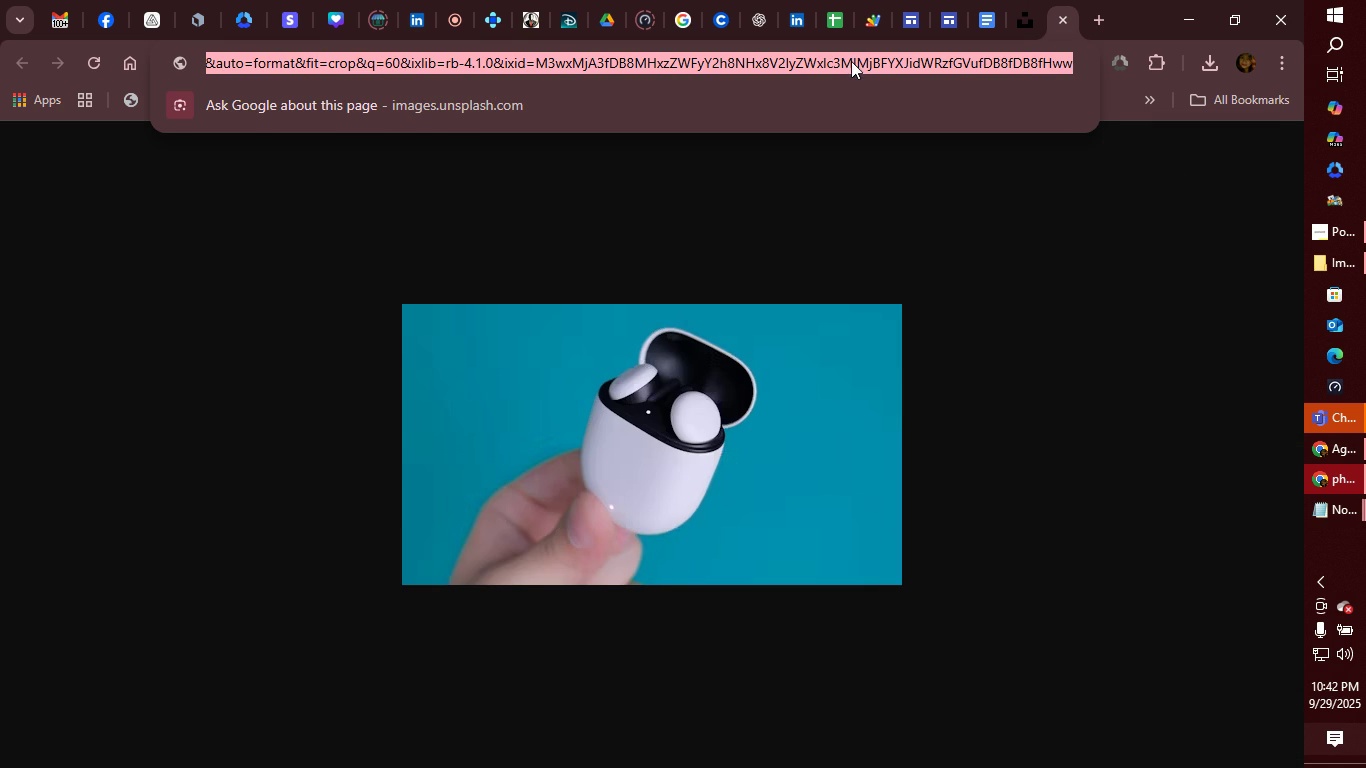 
key(Control+C)
 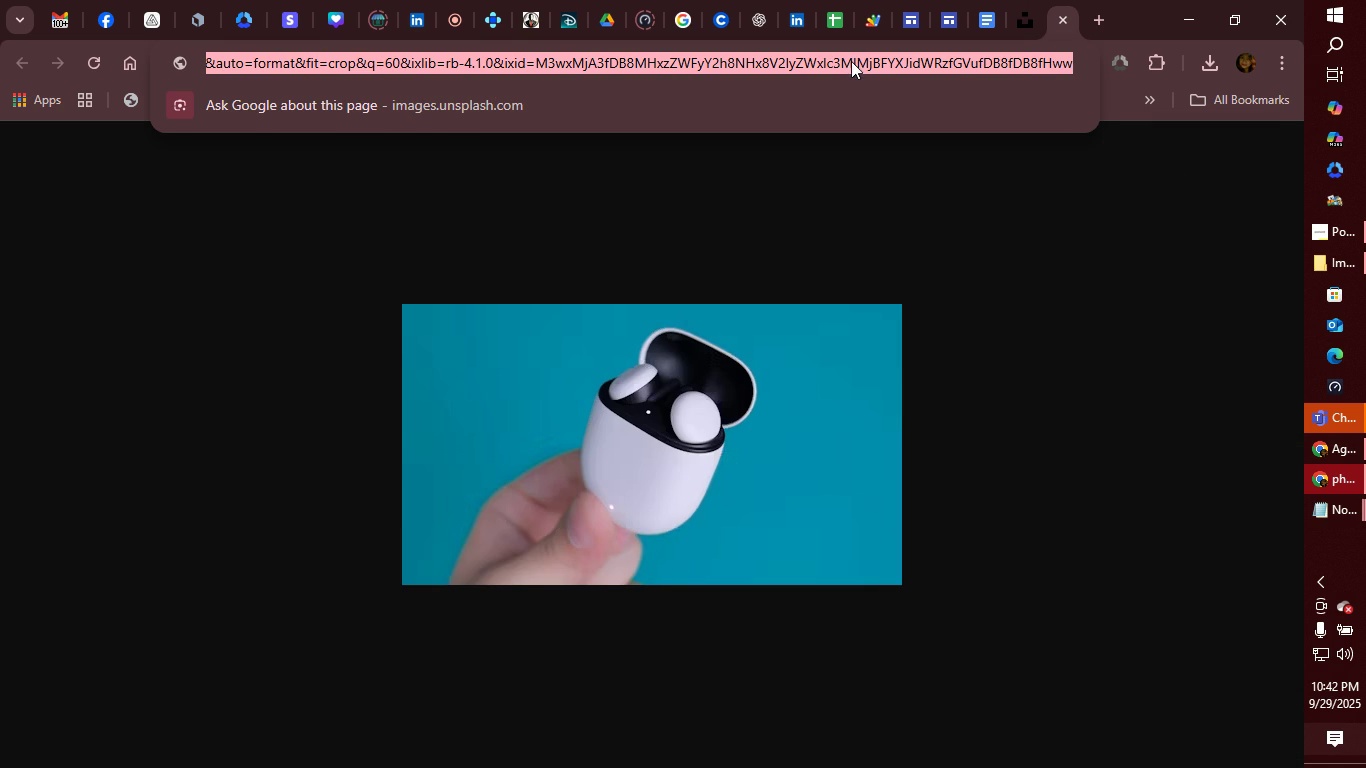 
key(Control+C)
 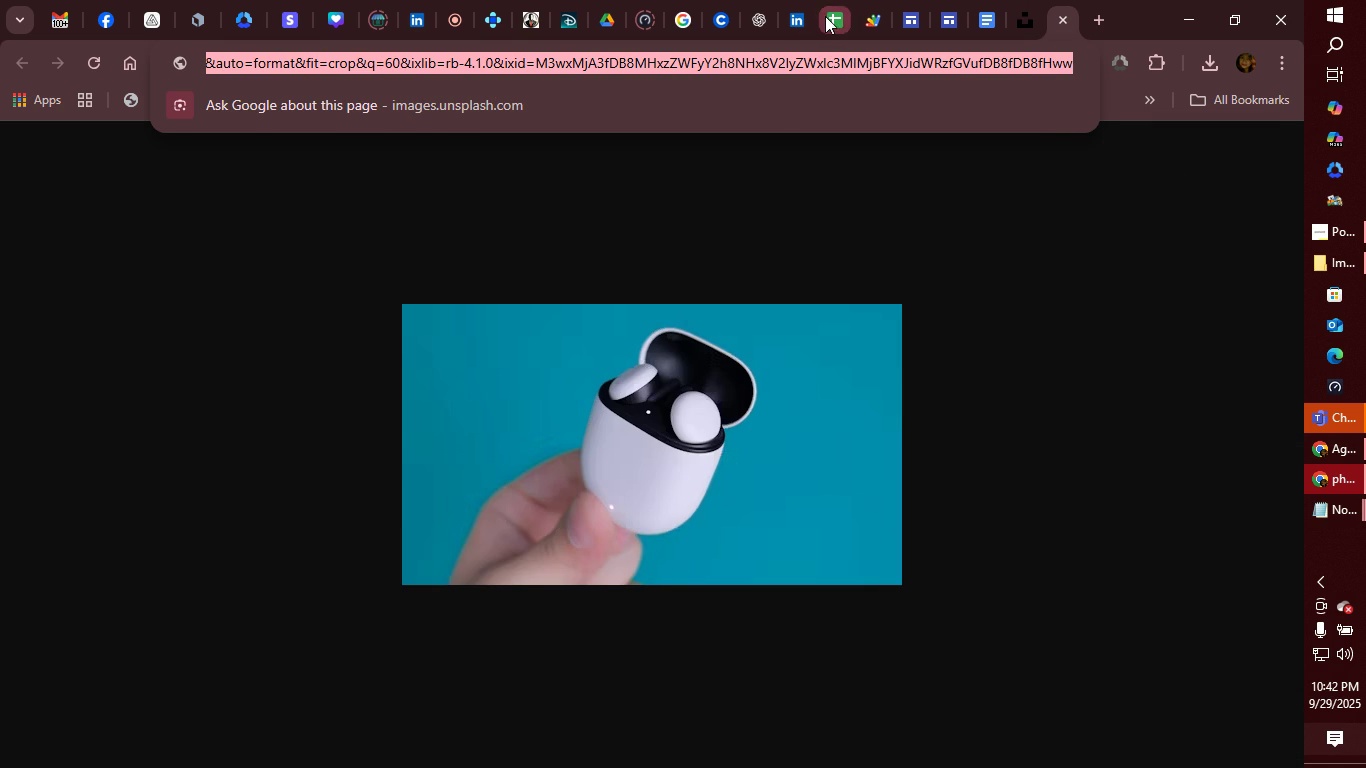 
left_click([825, 16])
 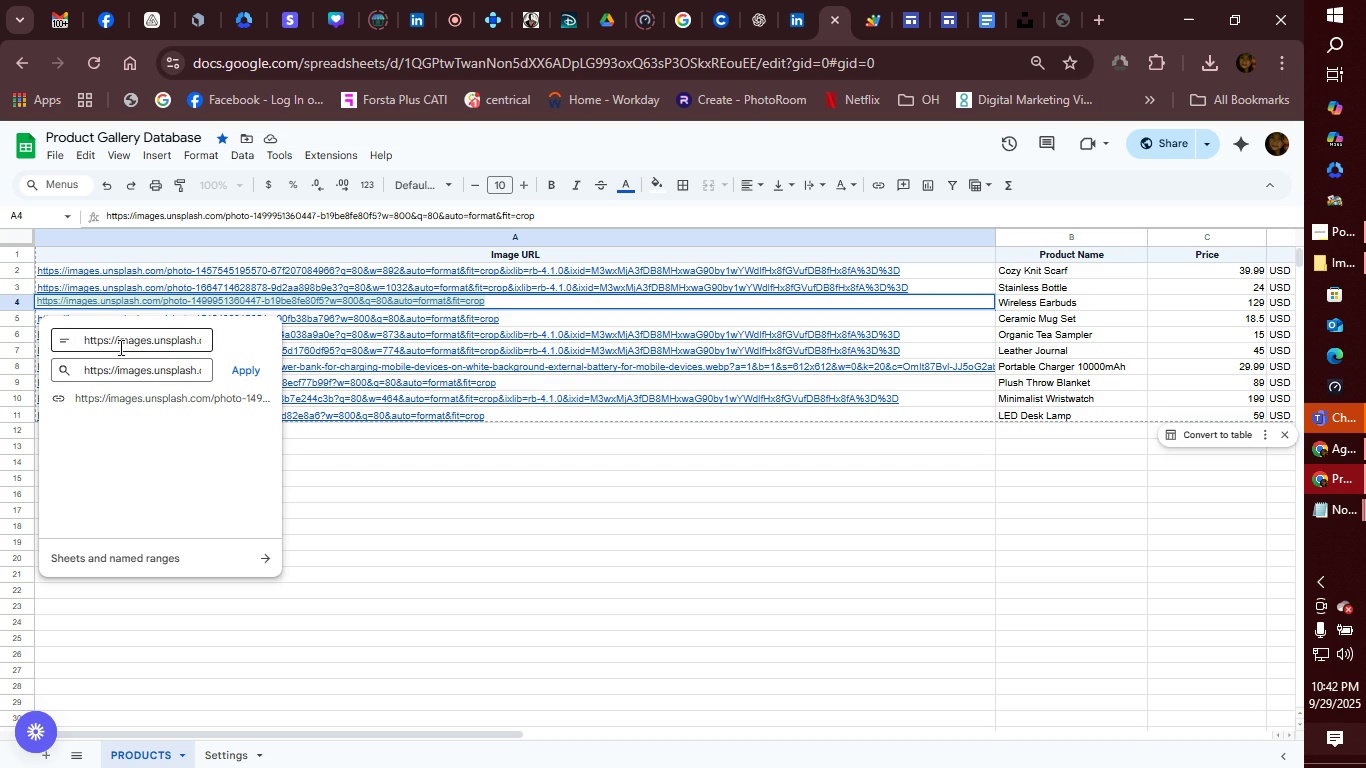 
double_click([96, 340])
 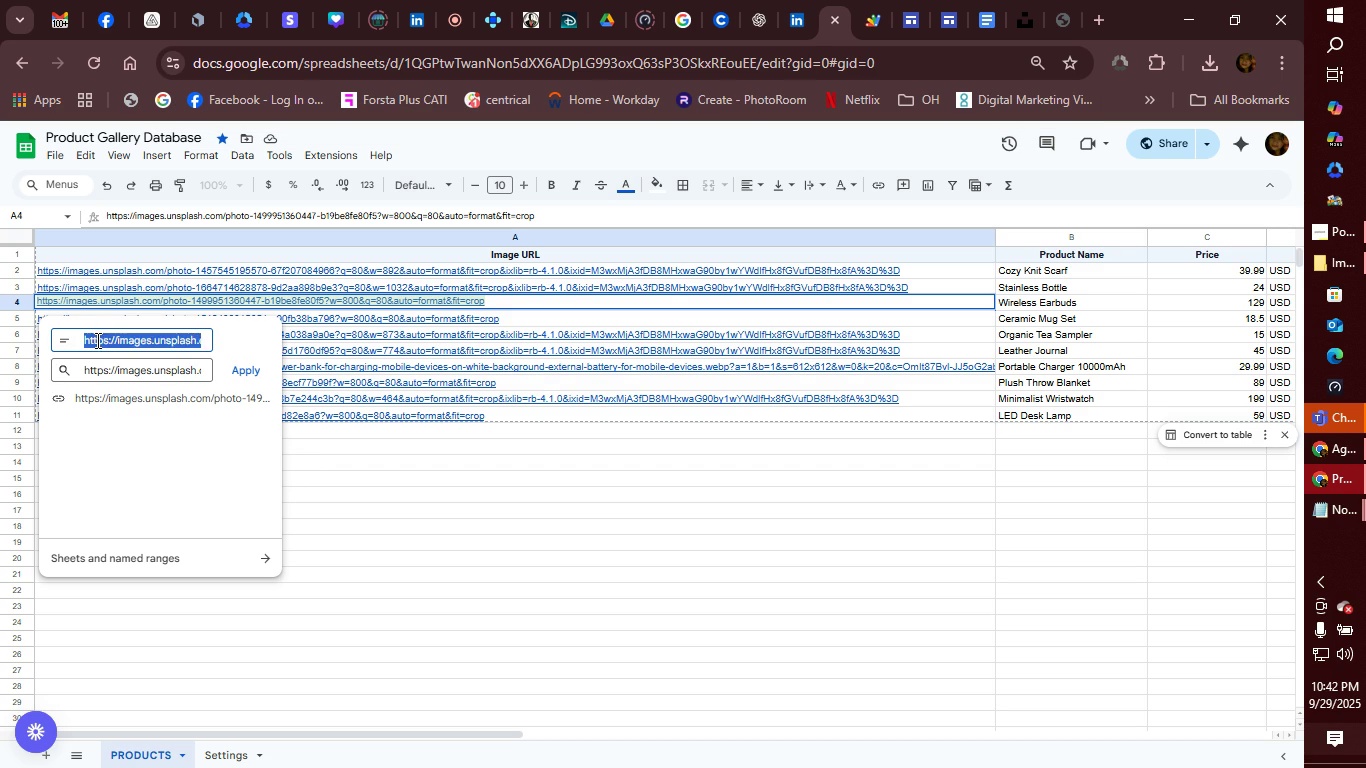 
triple_click([96, 340])
 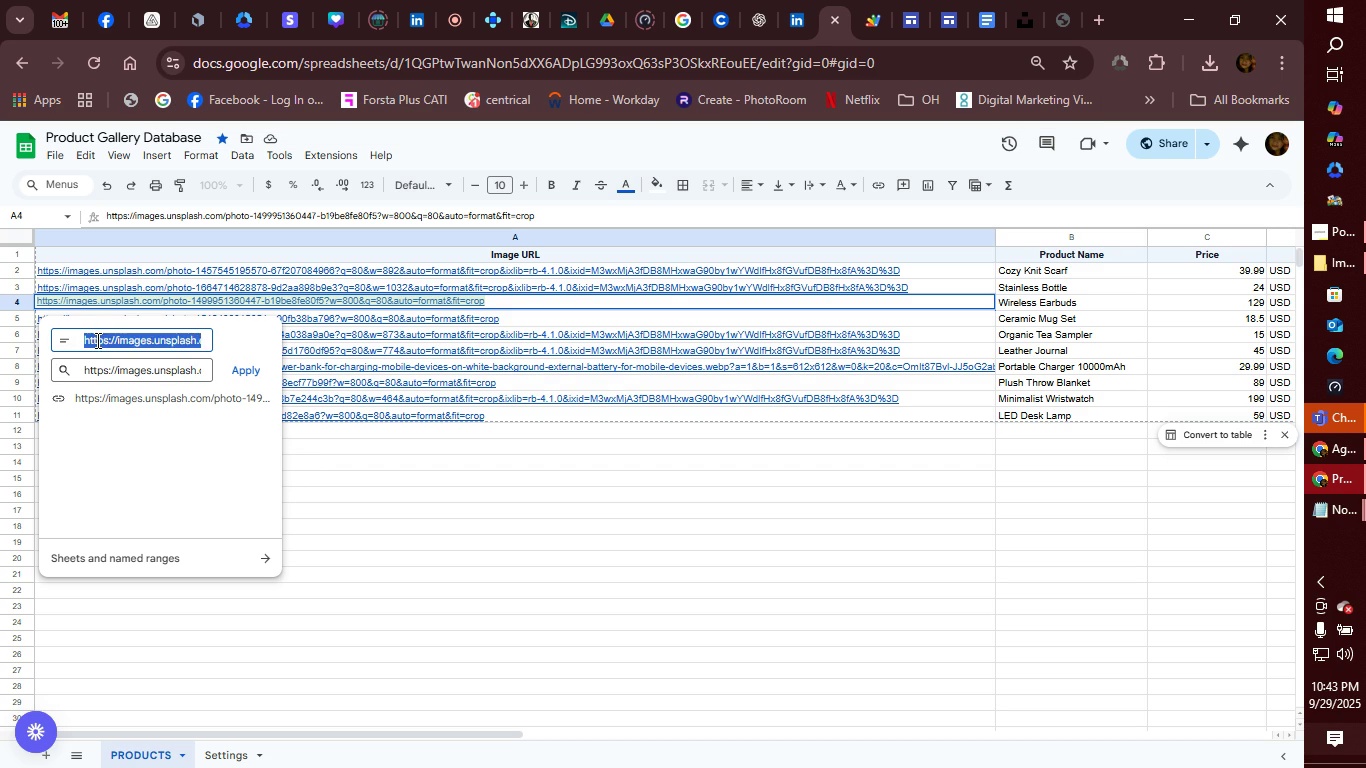 
key(Backspace)